 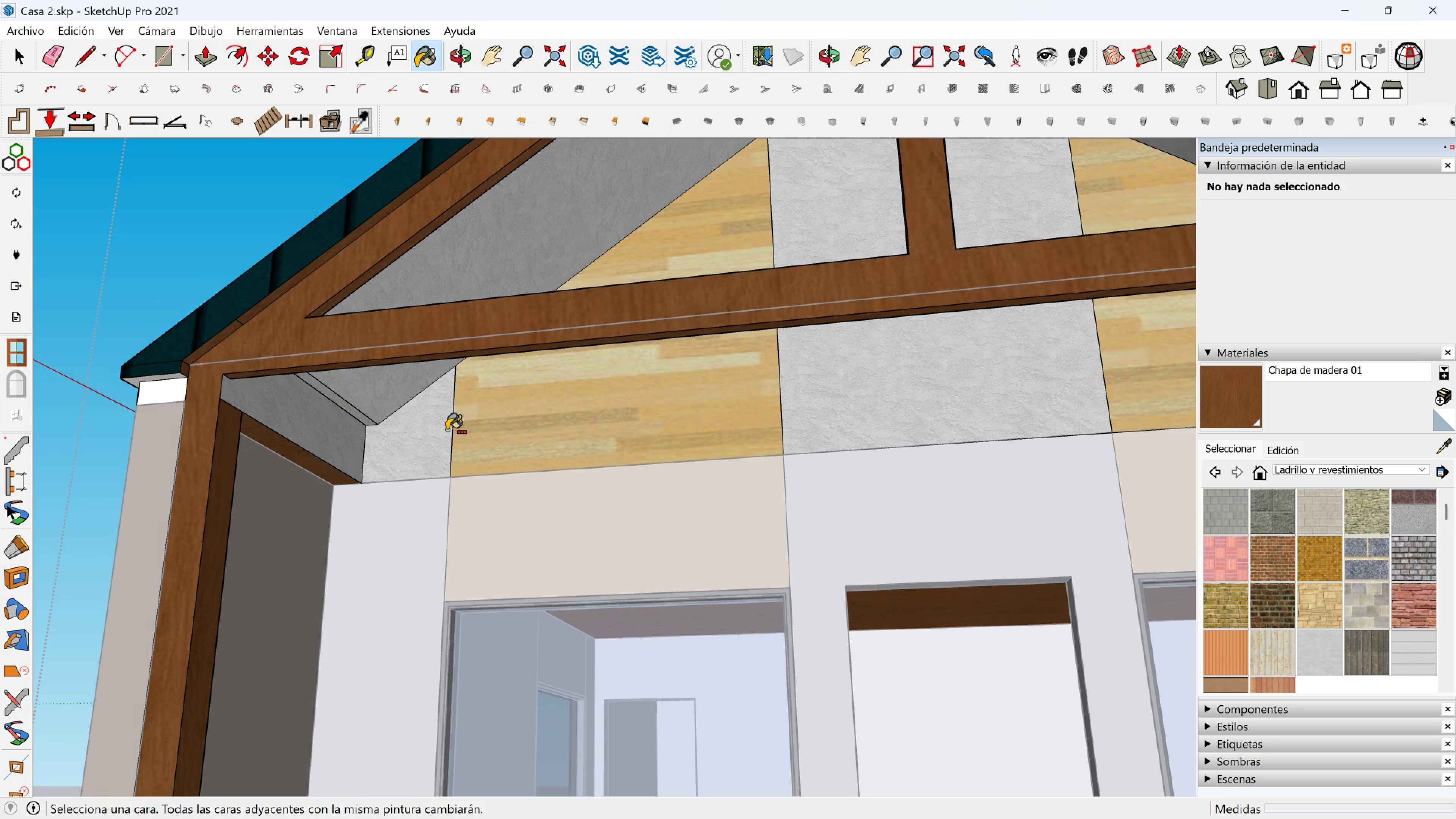 
key(Control+Z)
 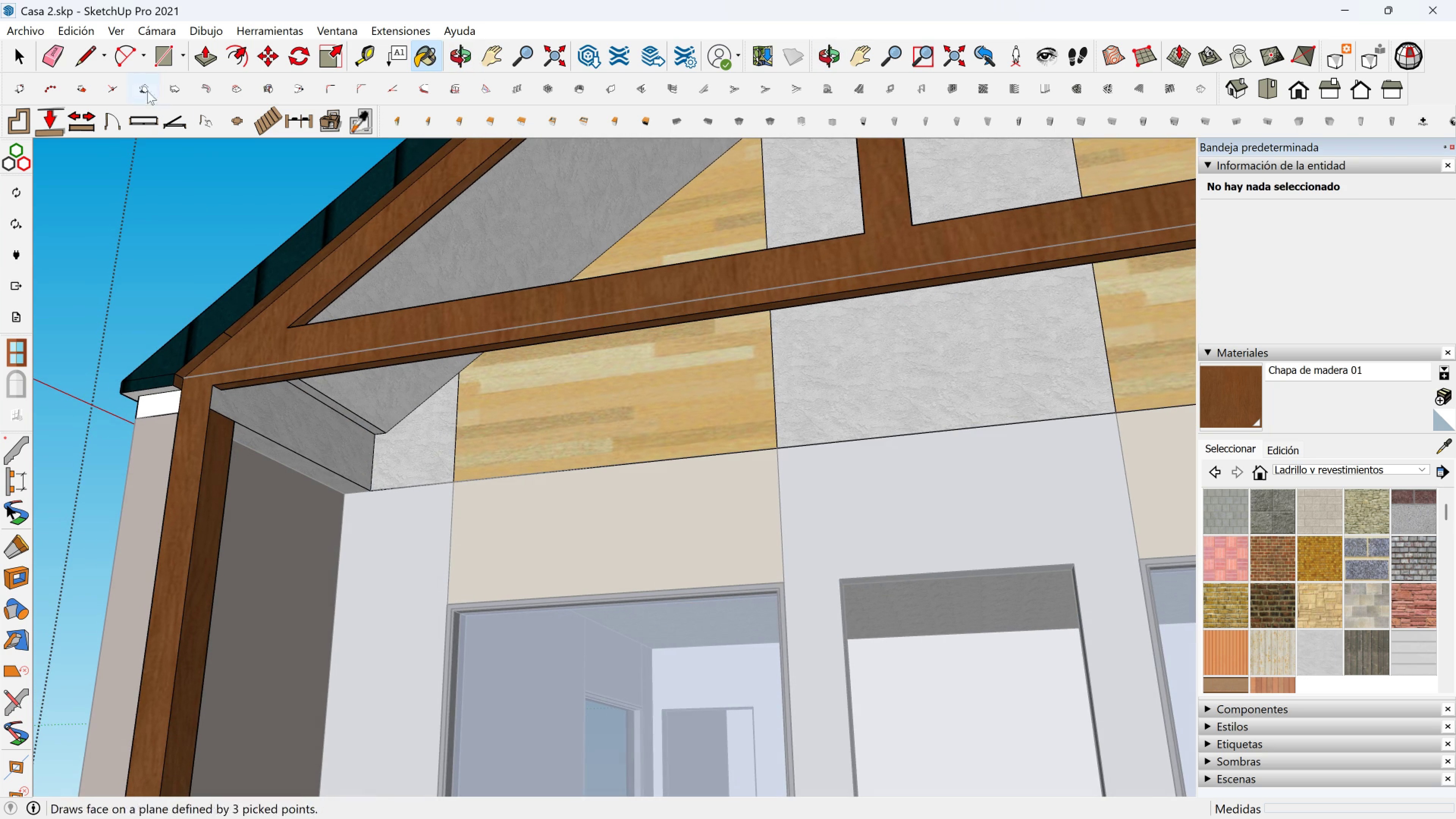 
left_click([89, 58])
 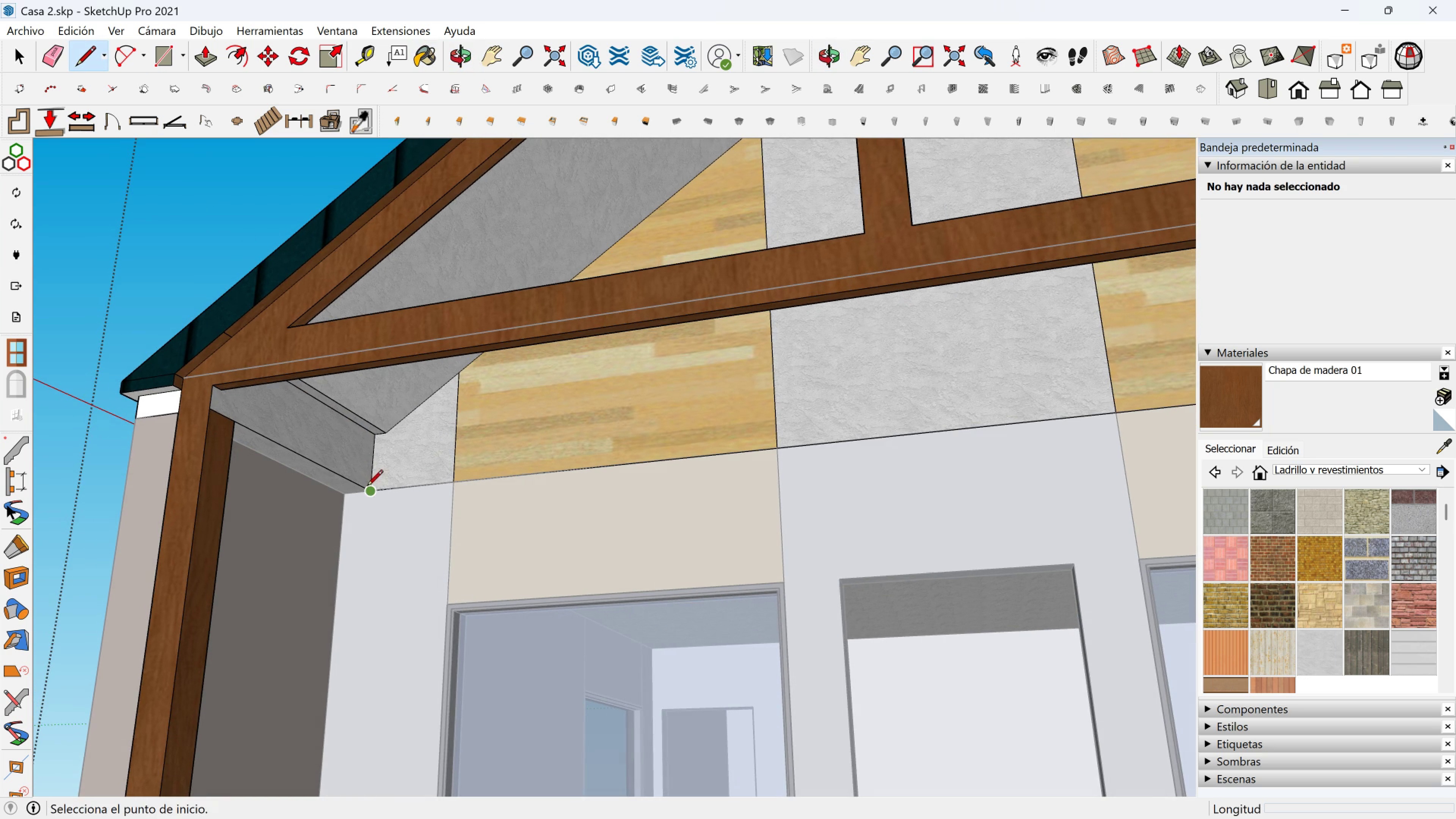 
left_click([367, 488])
 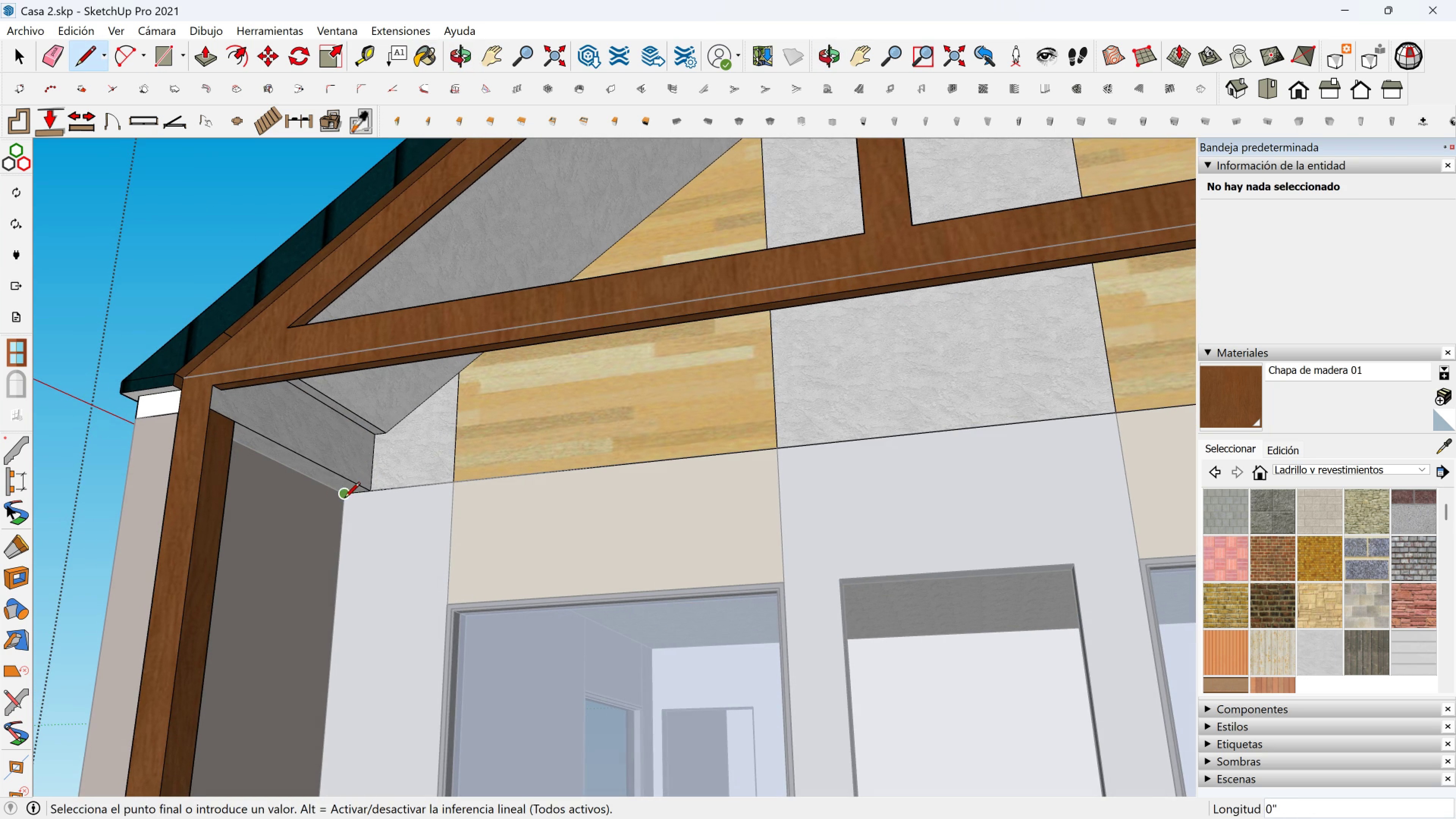 
double_click([343, 497])